 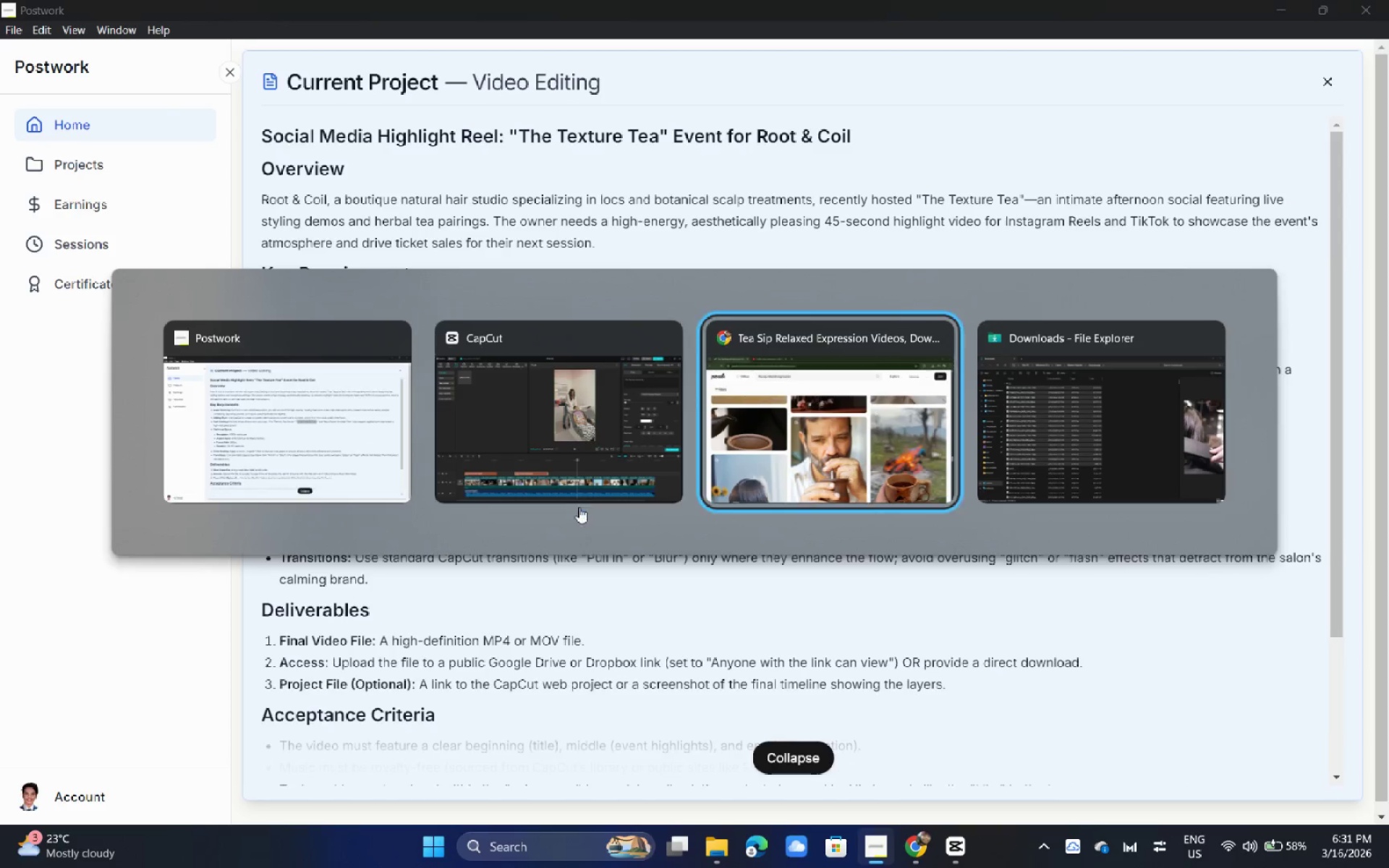 
key(Alt+Tab)
 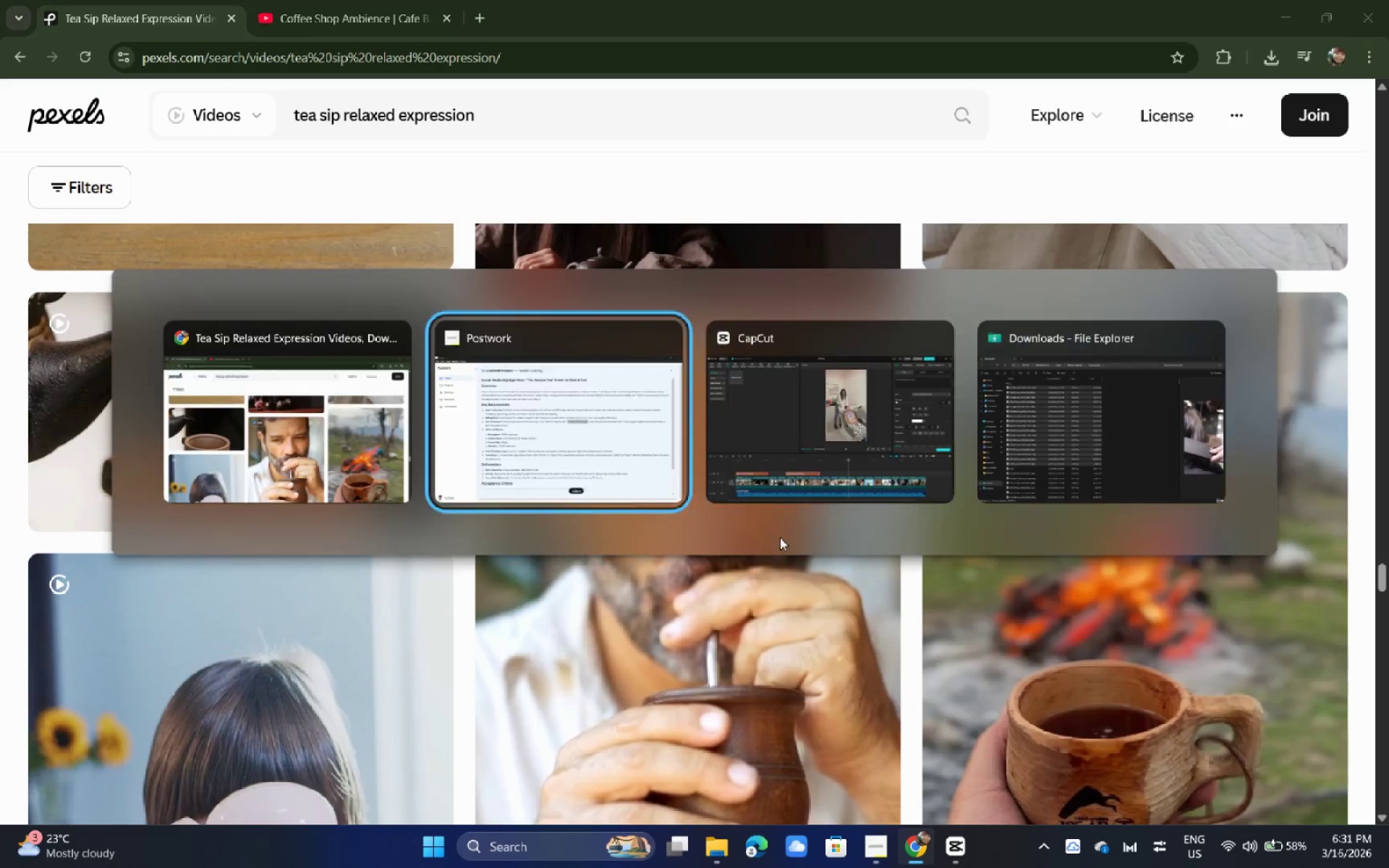 
key(Alt+Tab)
 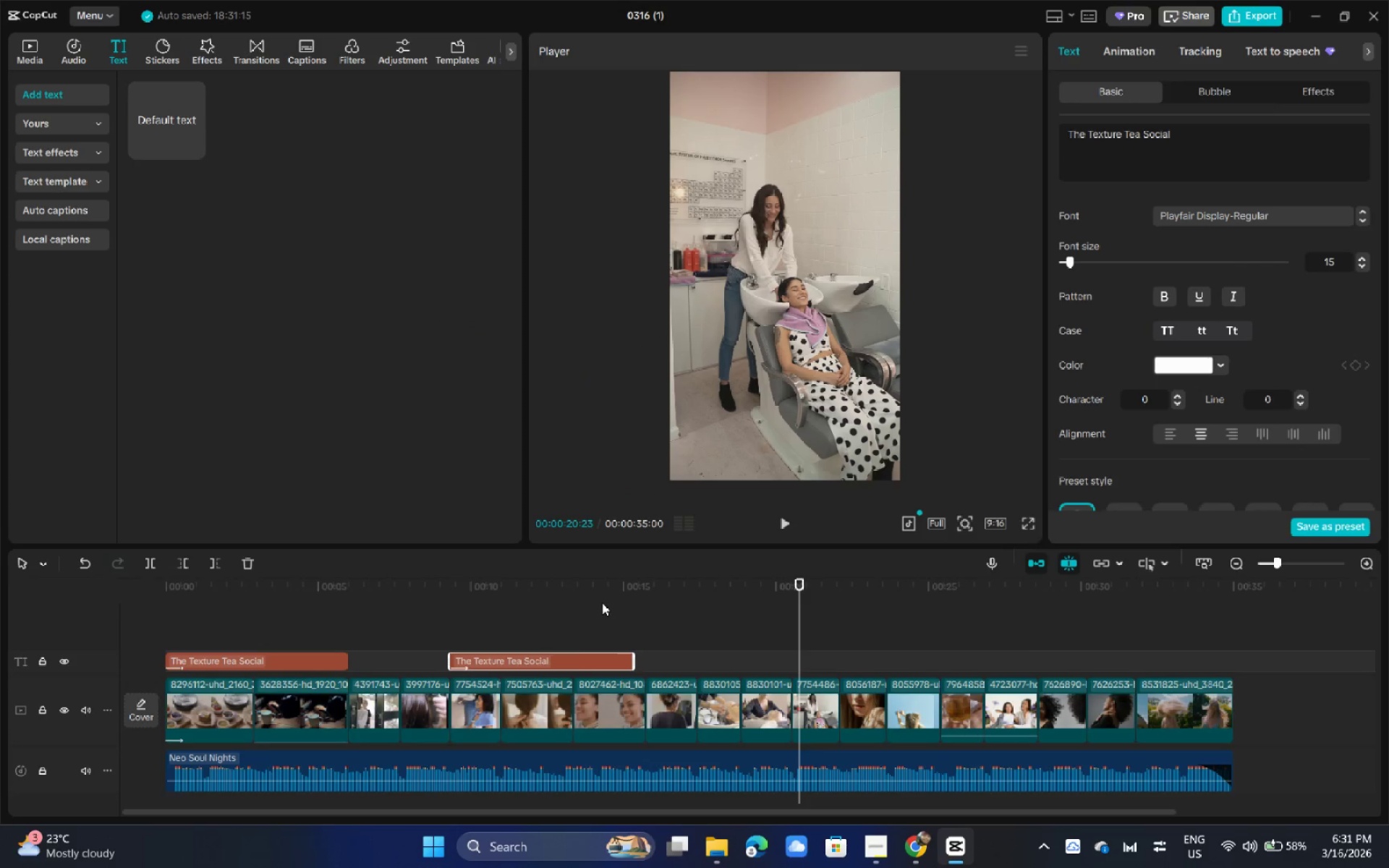 
left_click_drag(start_coordinate=[565, 658], to_coordinate=[720, 664])
 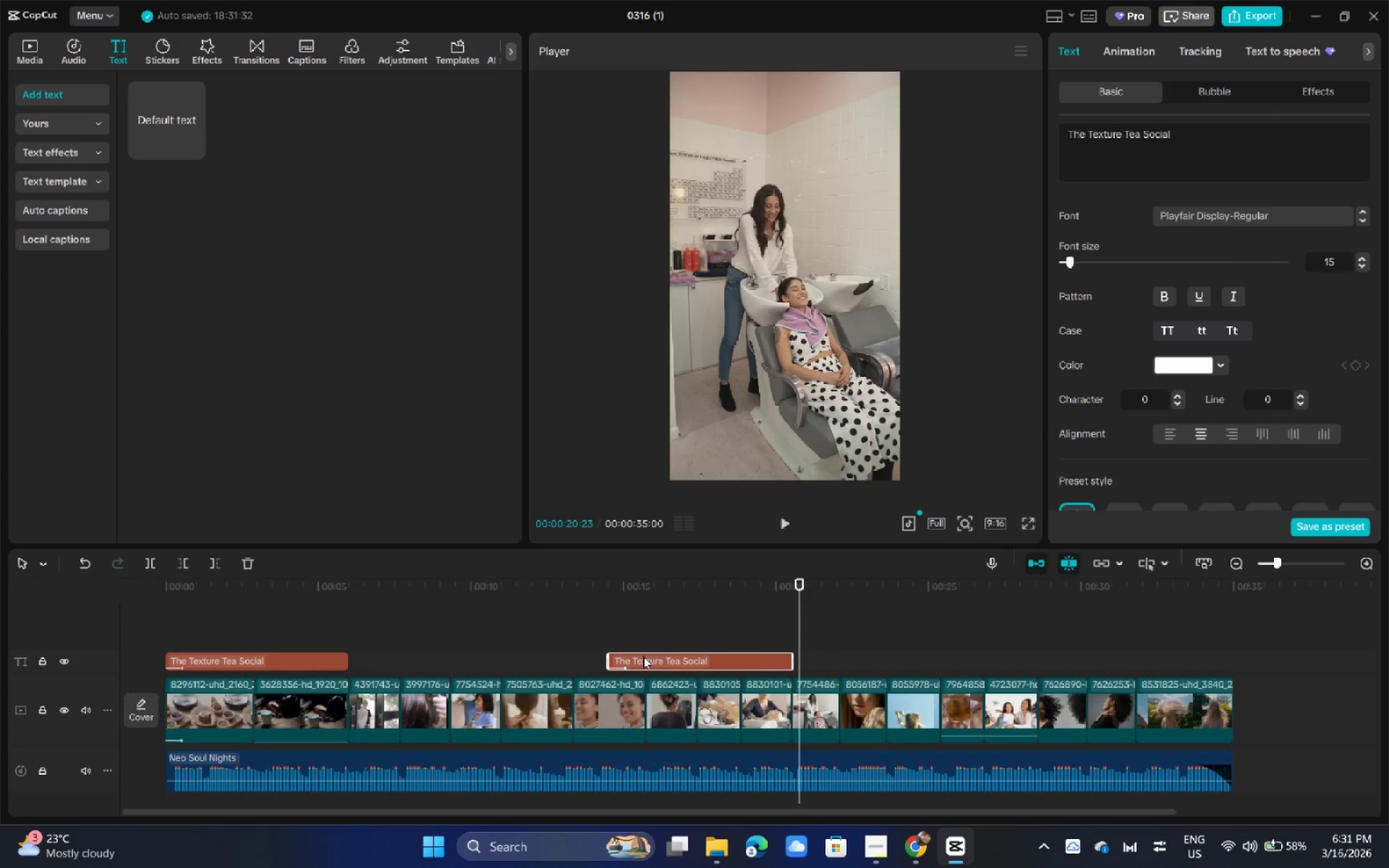 
left_click_drag(start_coordinate=[670, 657], to_coordinate=[708, 665])
 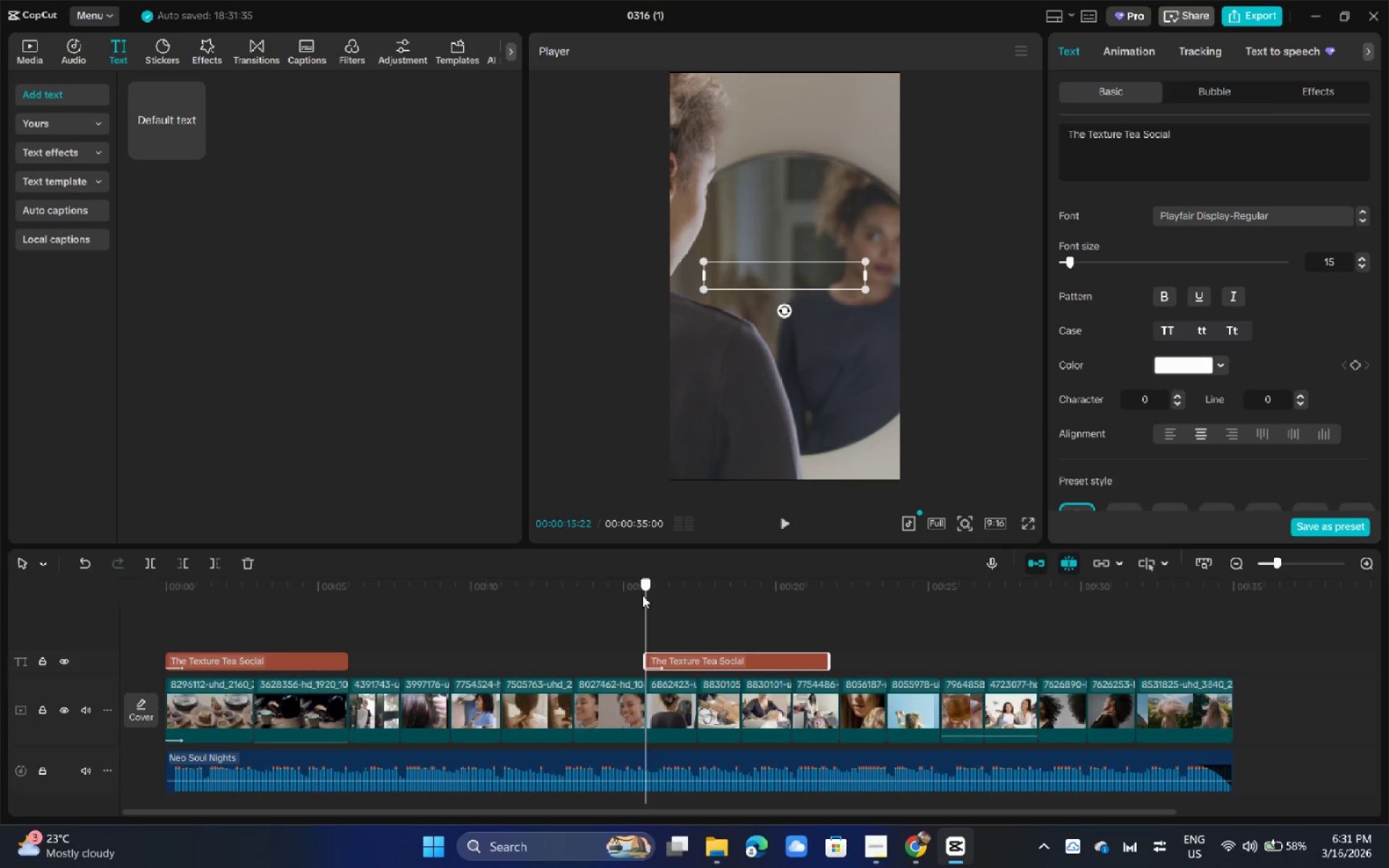 
key(Space)
 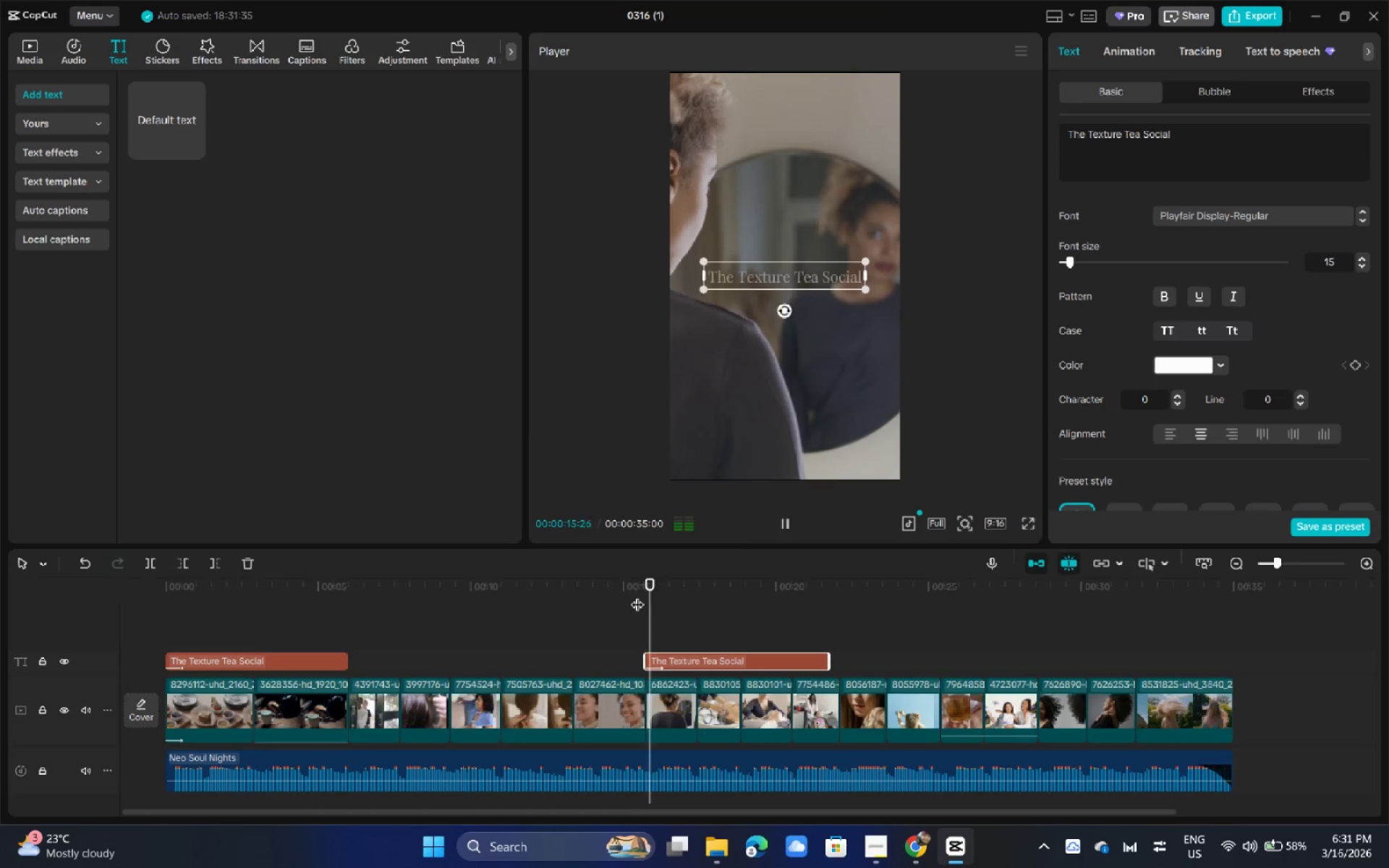 
key(Space)
 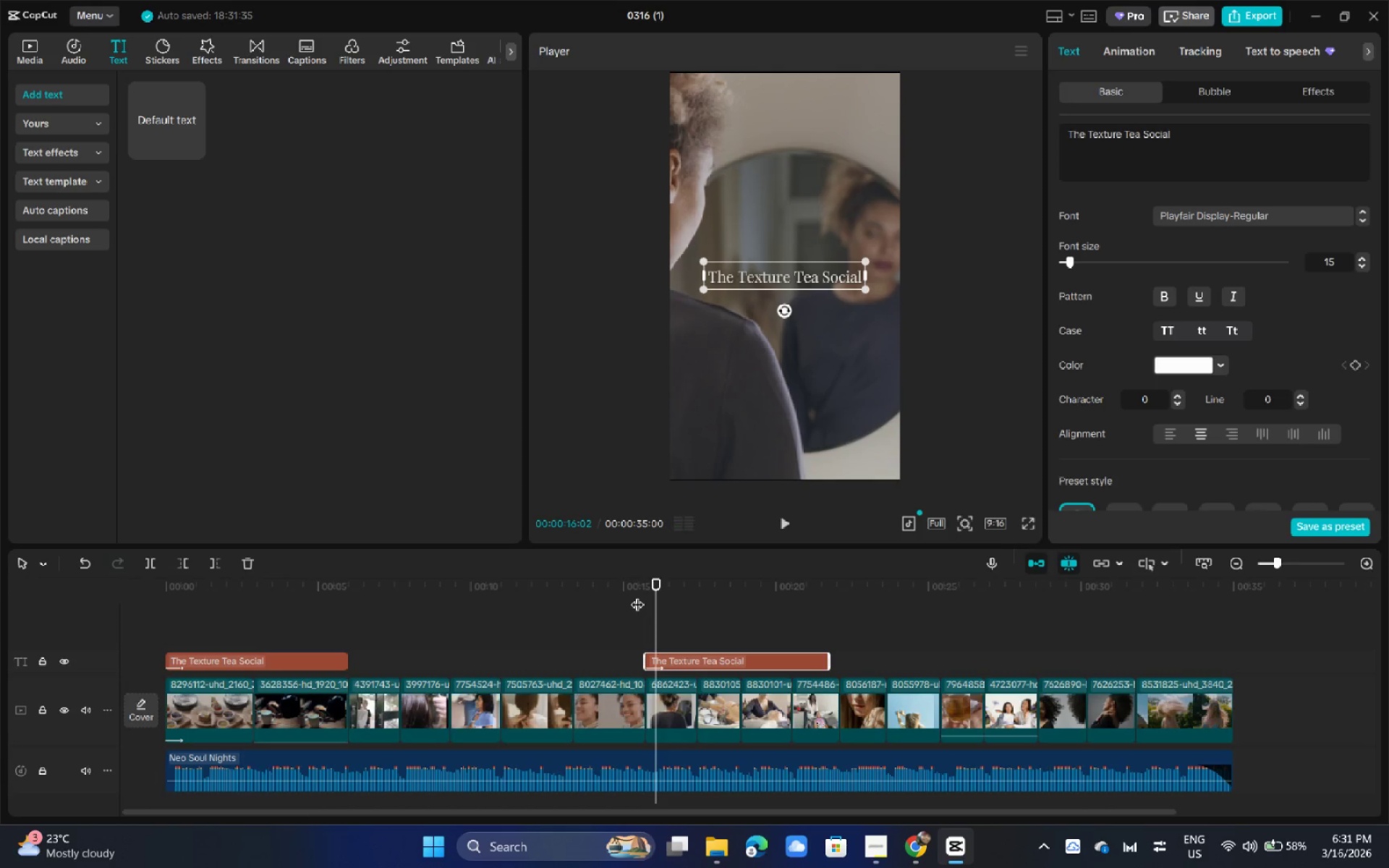 
key(Space)
 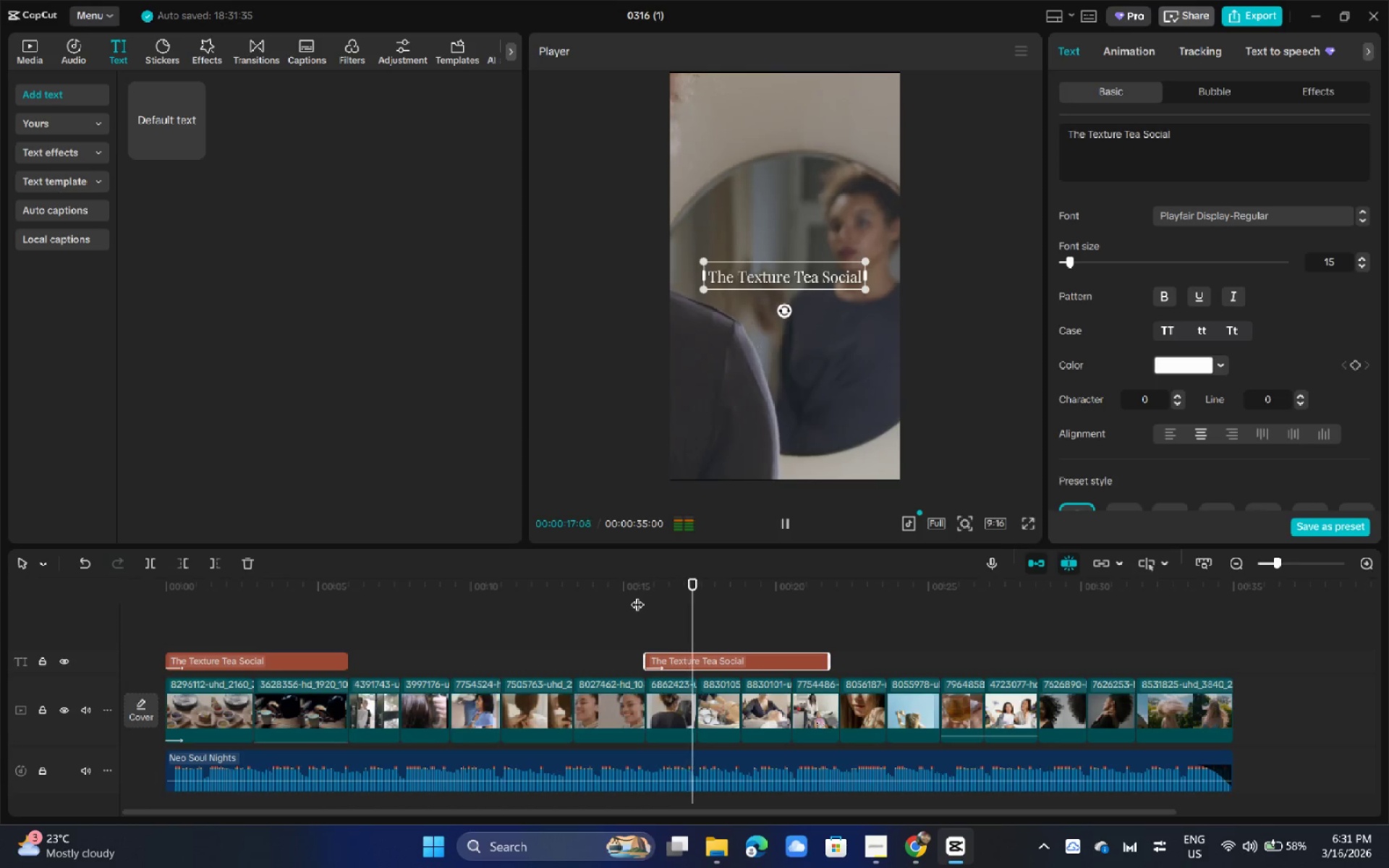 
key(Space)
 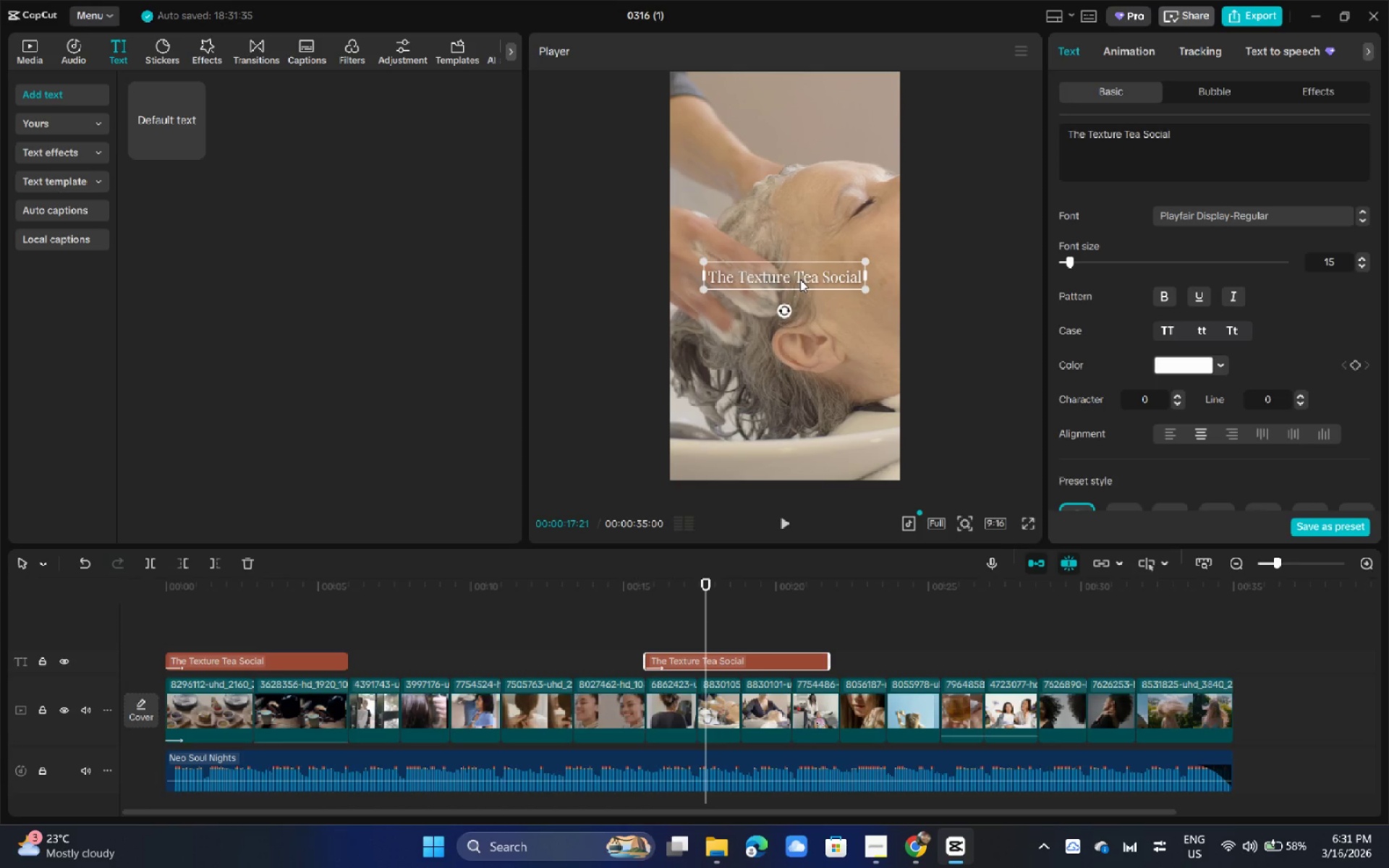 
double_click([800, 279])
 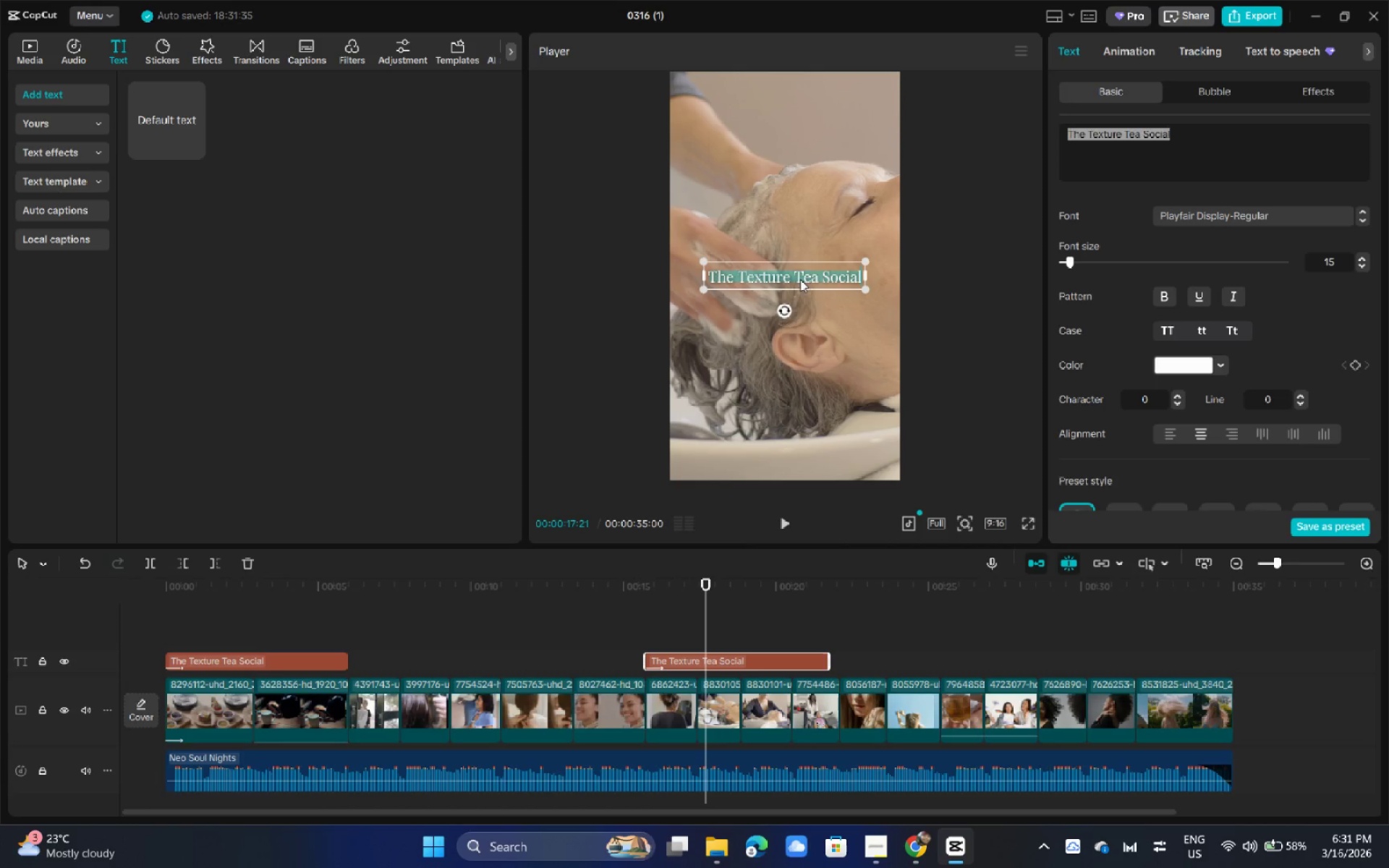 
triple_click([800, 279])
 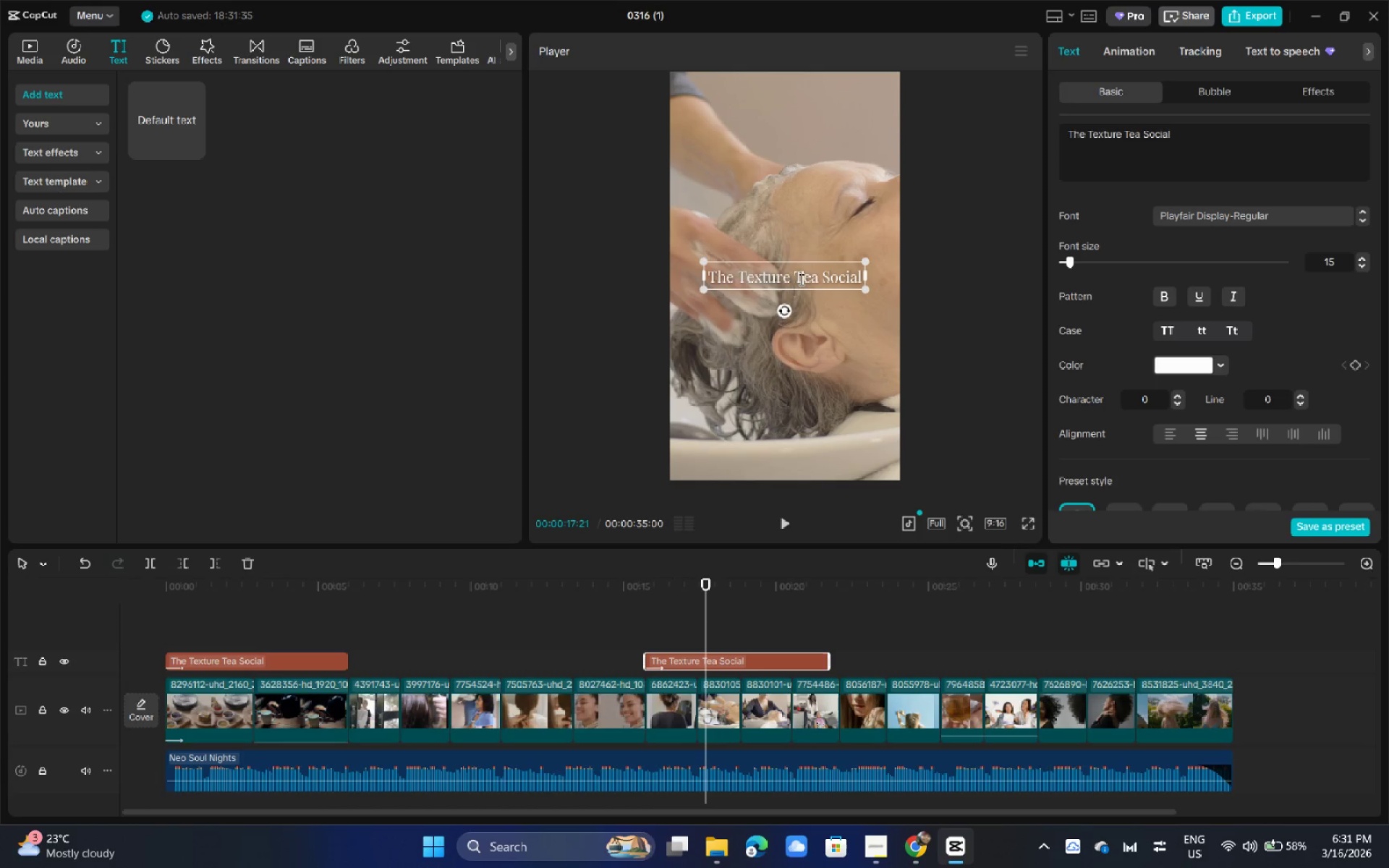 
triple_click([800, 279])
 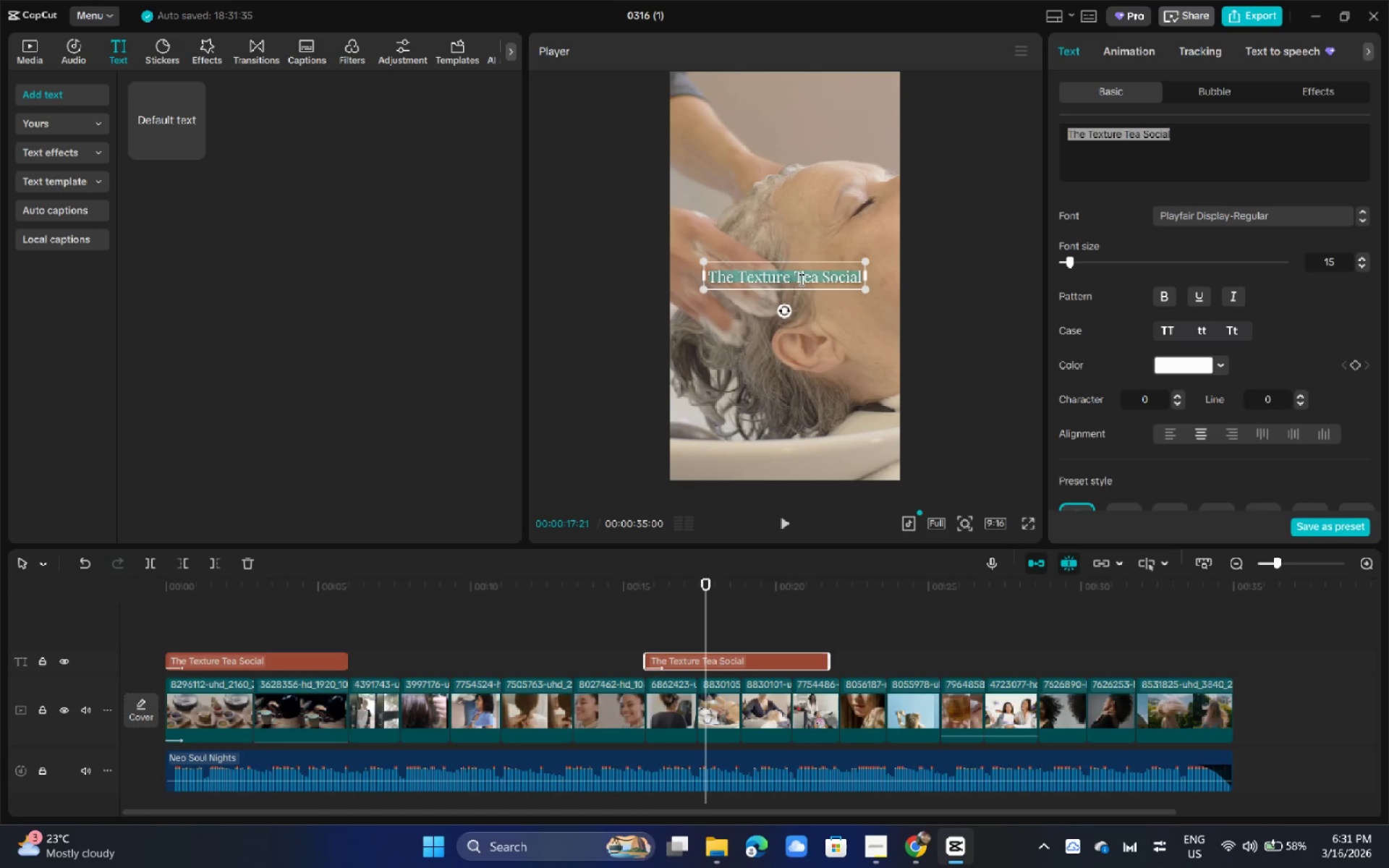 
key(Control+V)
 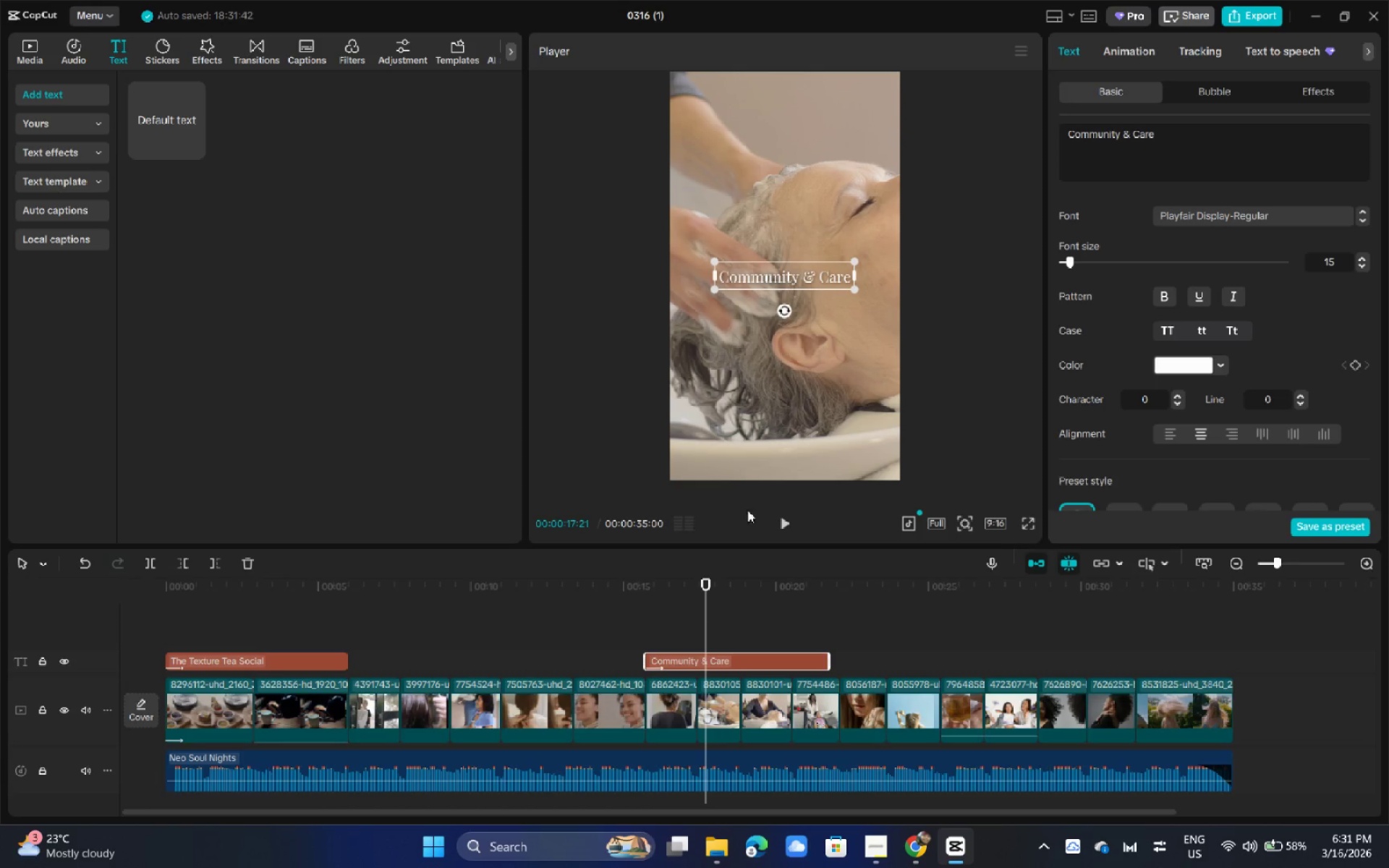 
left_click([630, 592])
 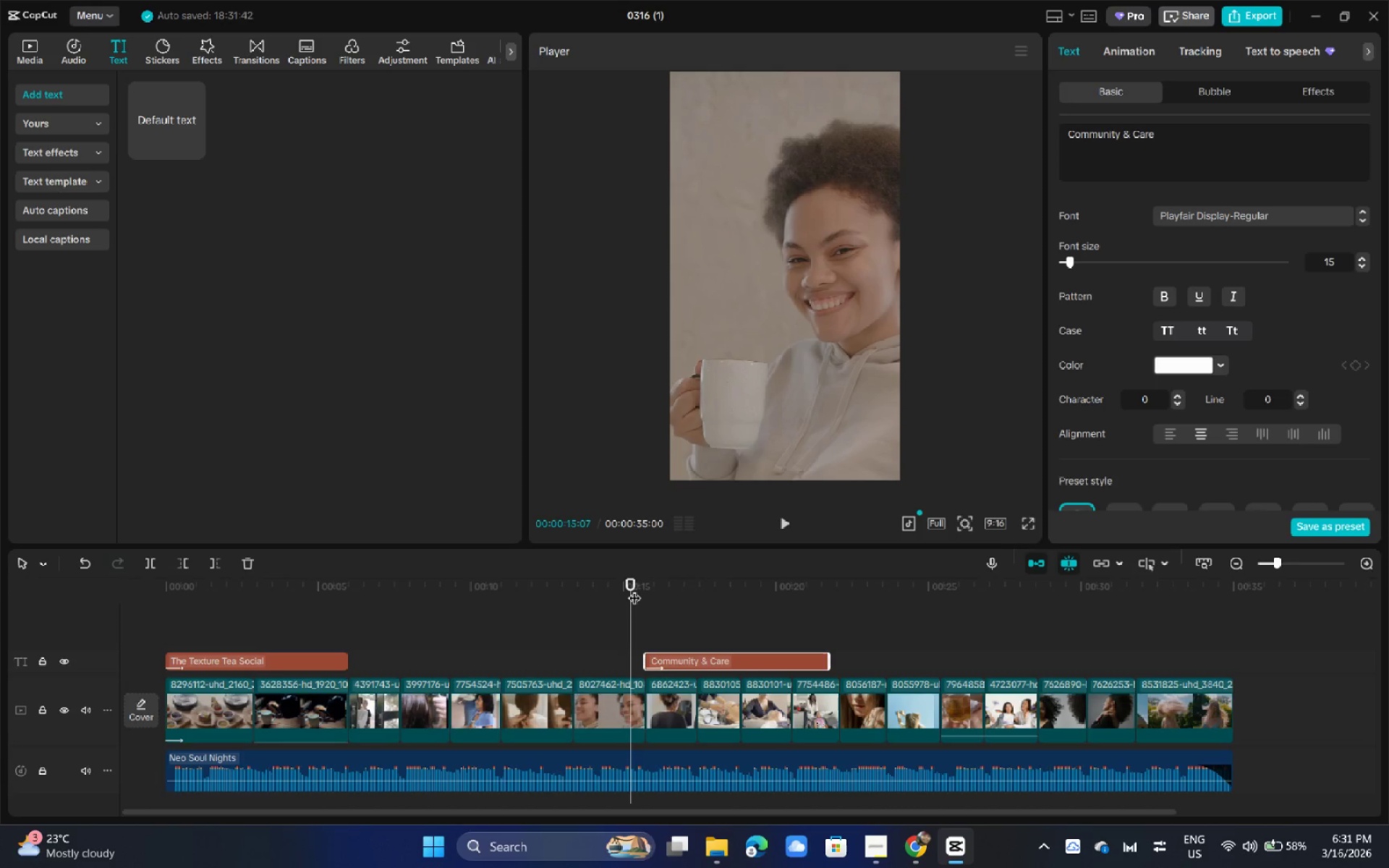 
key(Space)
 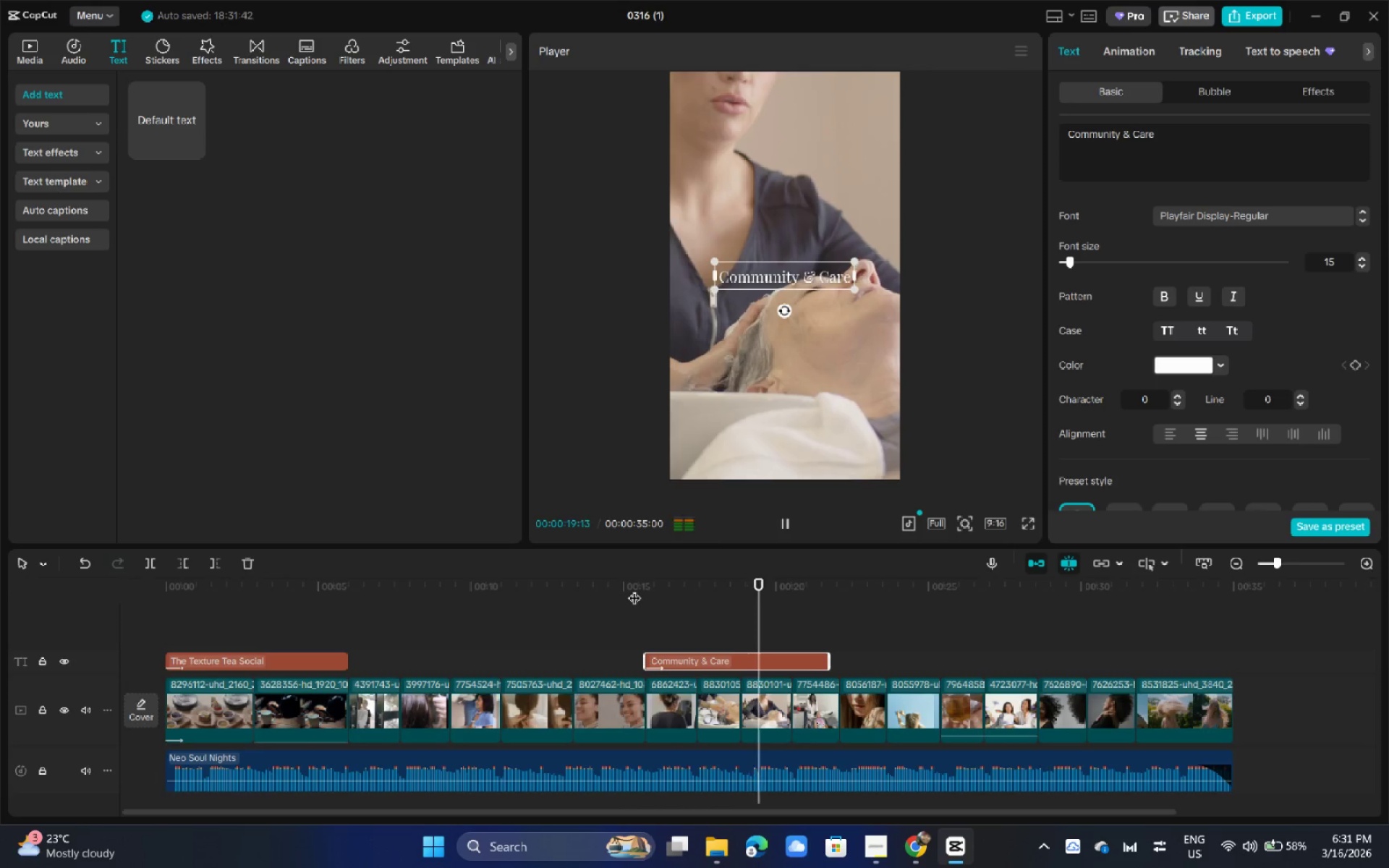 
wait(9.31)
 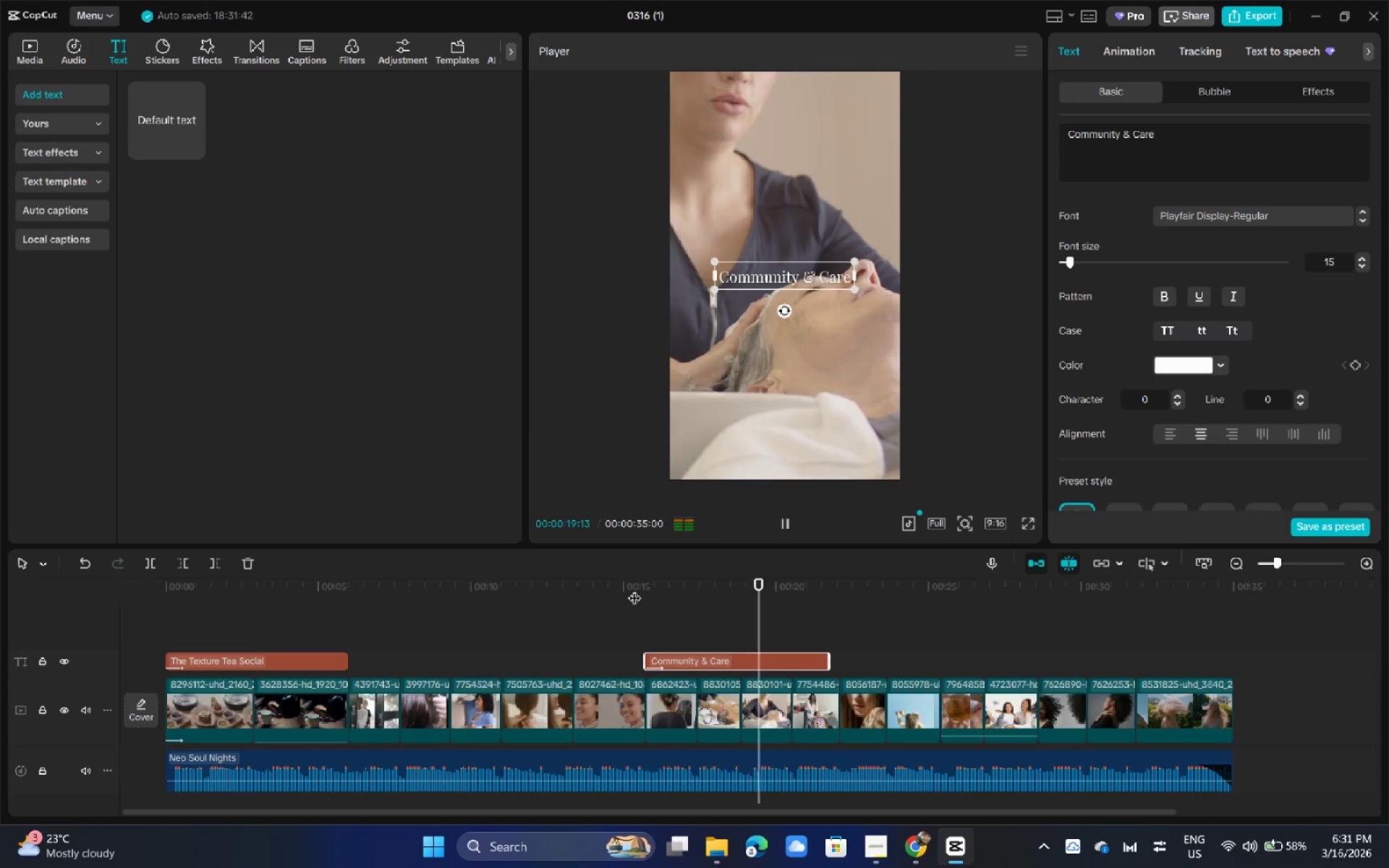 
key(Alt+AltLeft)
 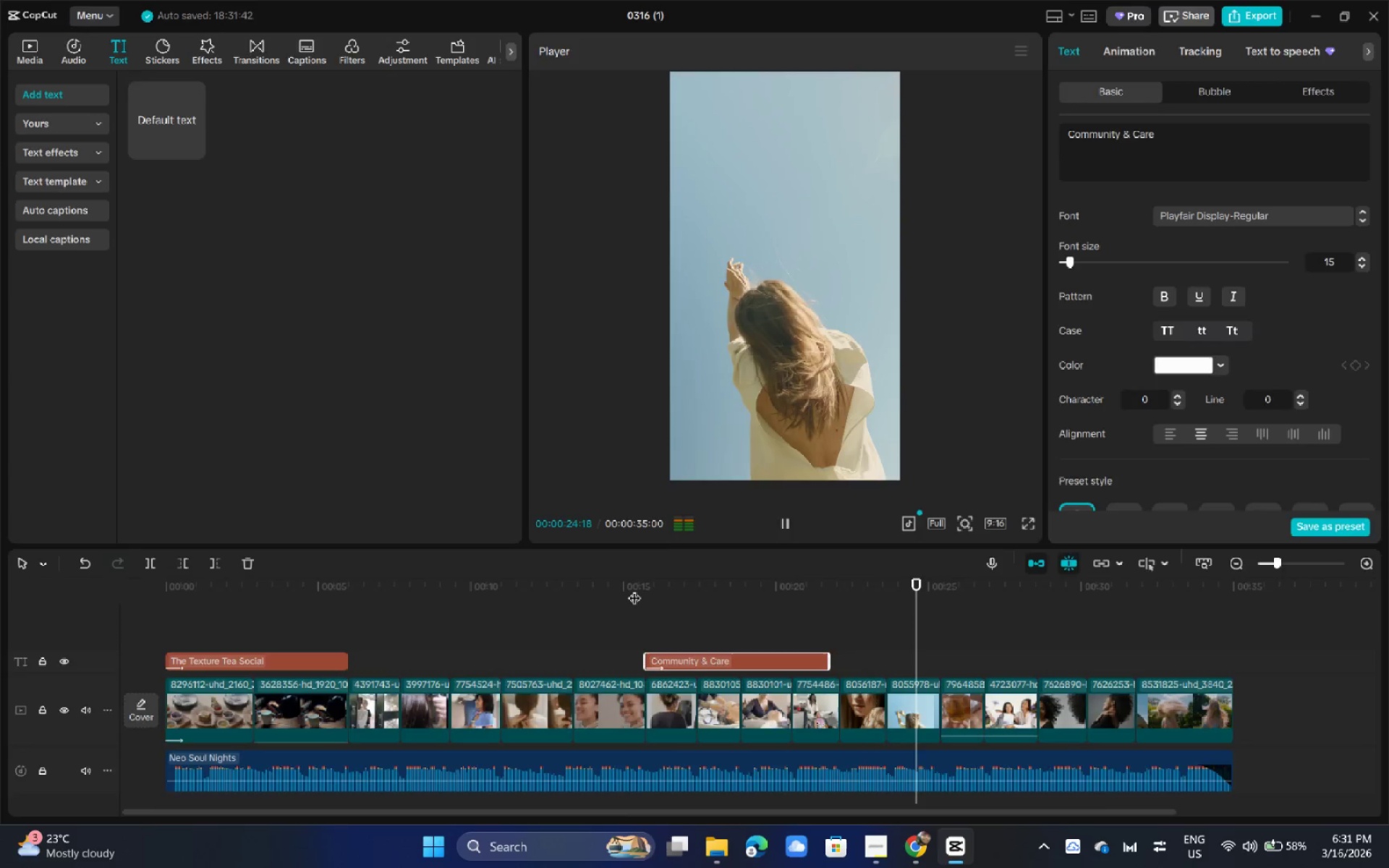 
key(Alt+Tab)
 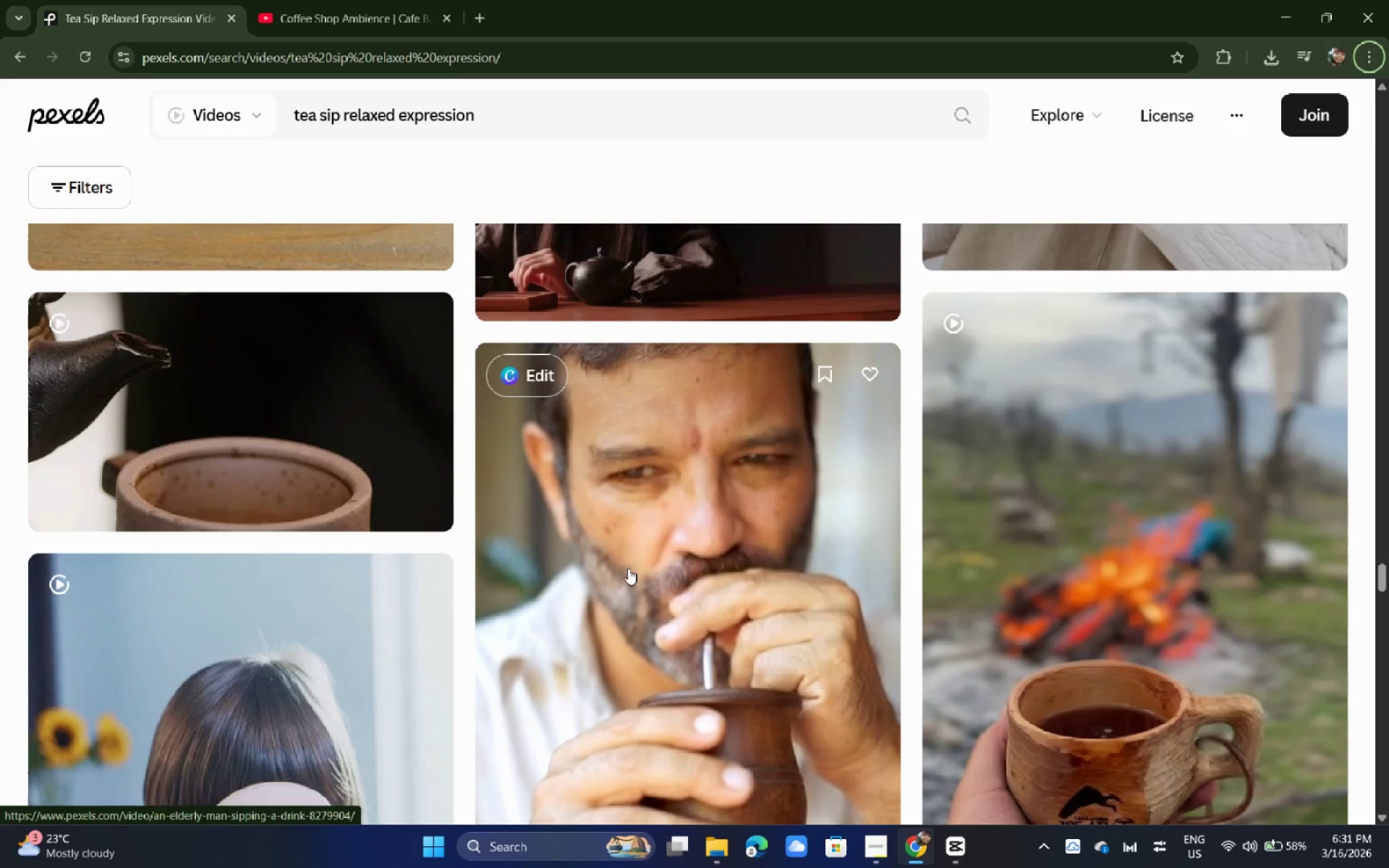 
key(Alt+AltLeft)
 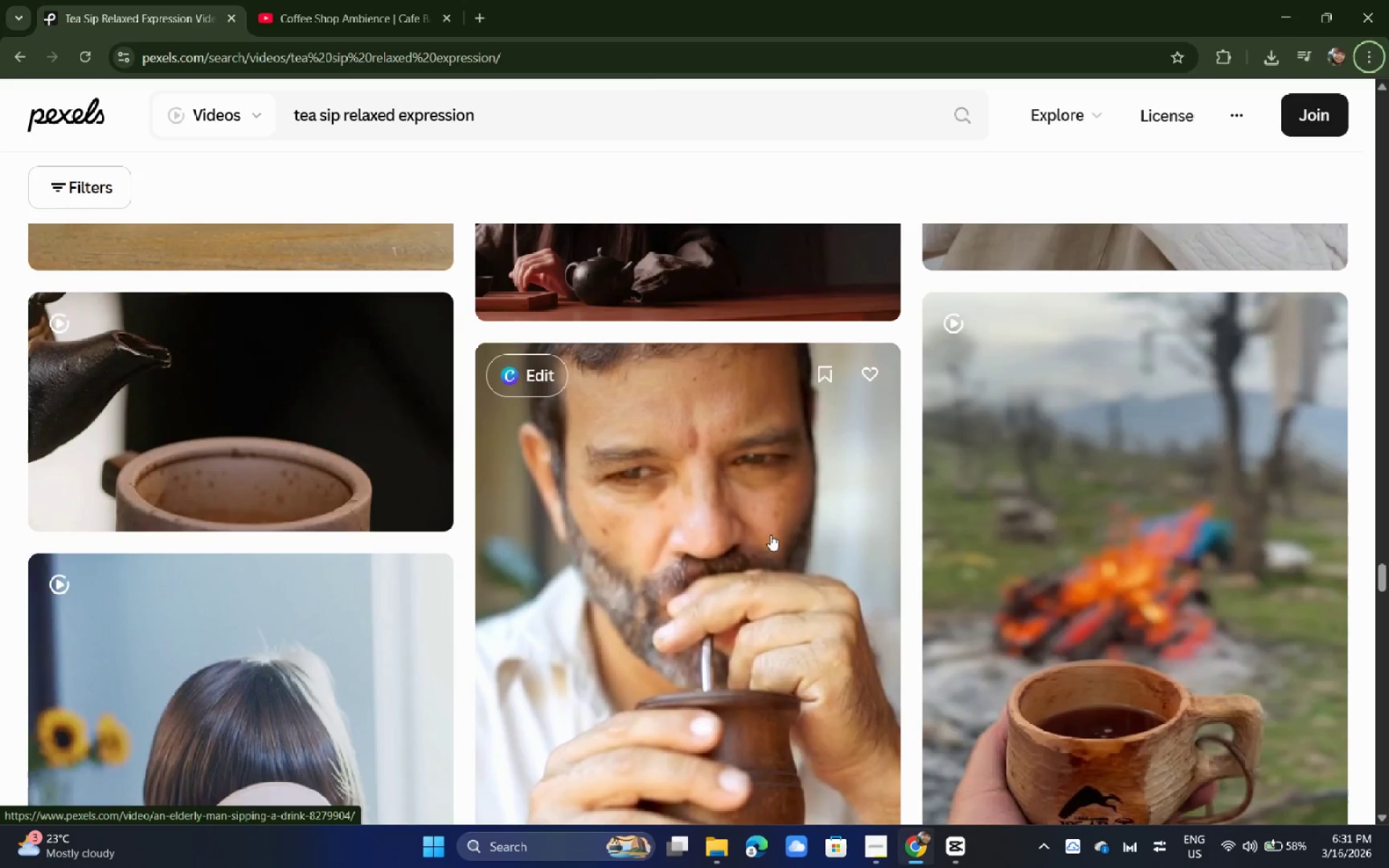 
key(Alt+Tab)
 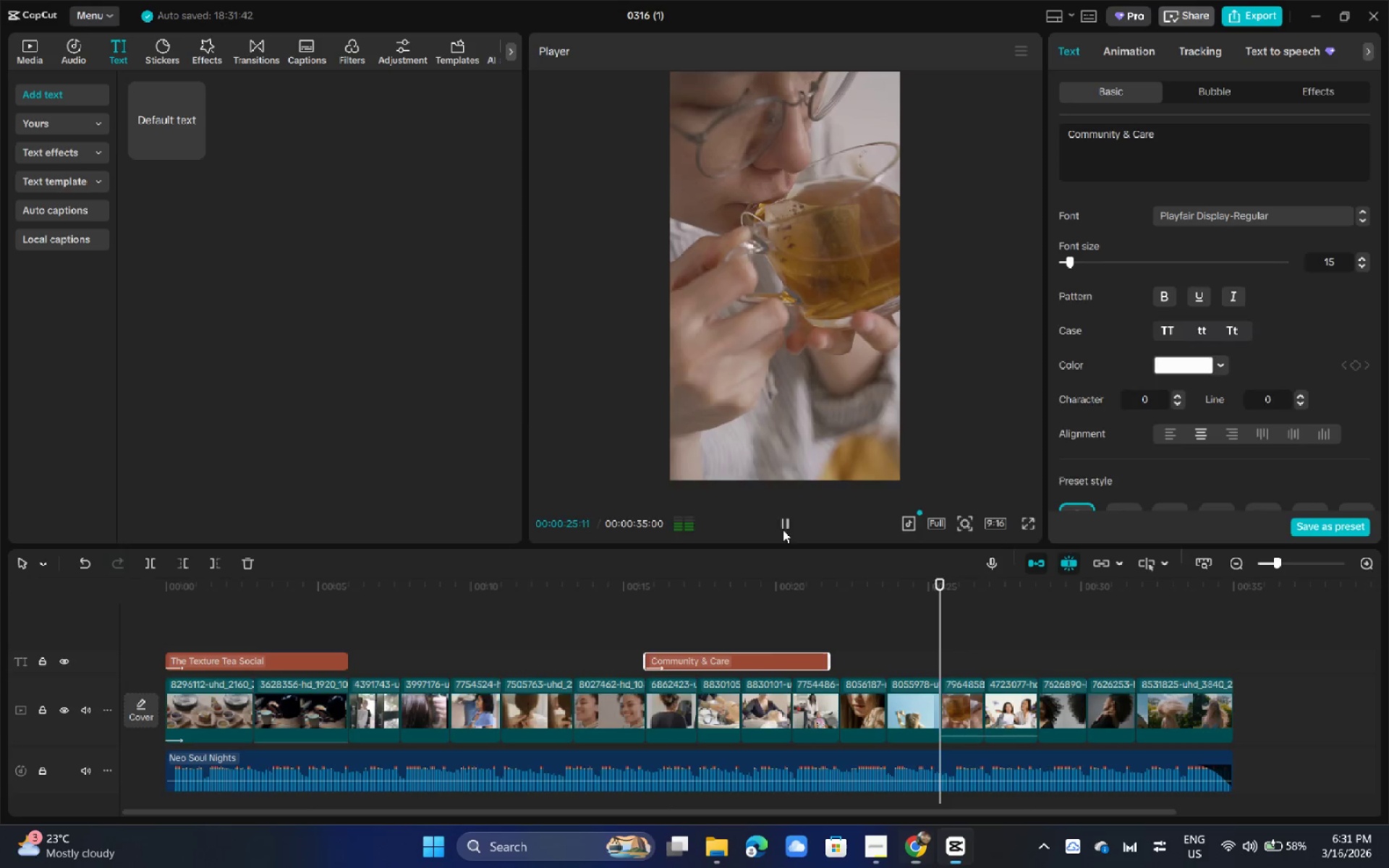 
key(Alt+Tab)
 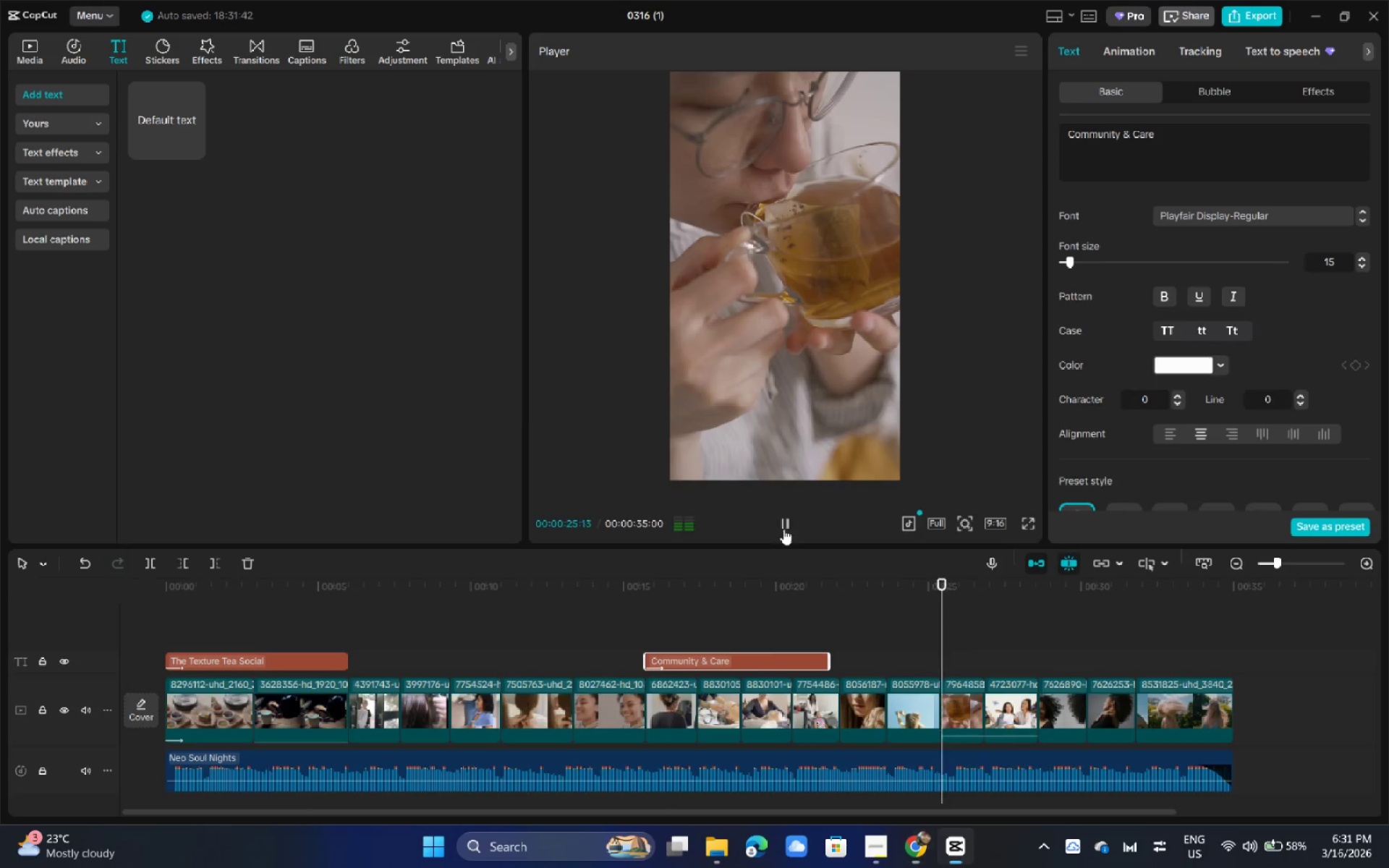 
key(Alt+Tab)